 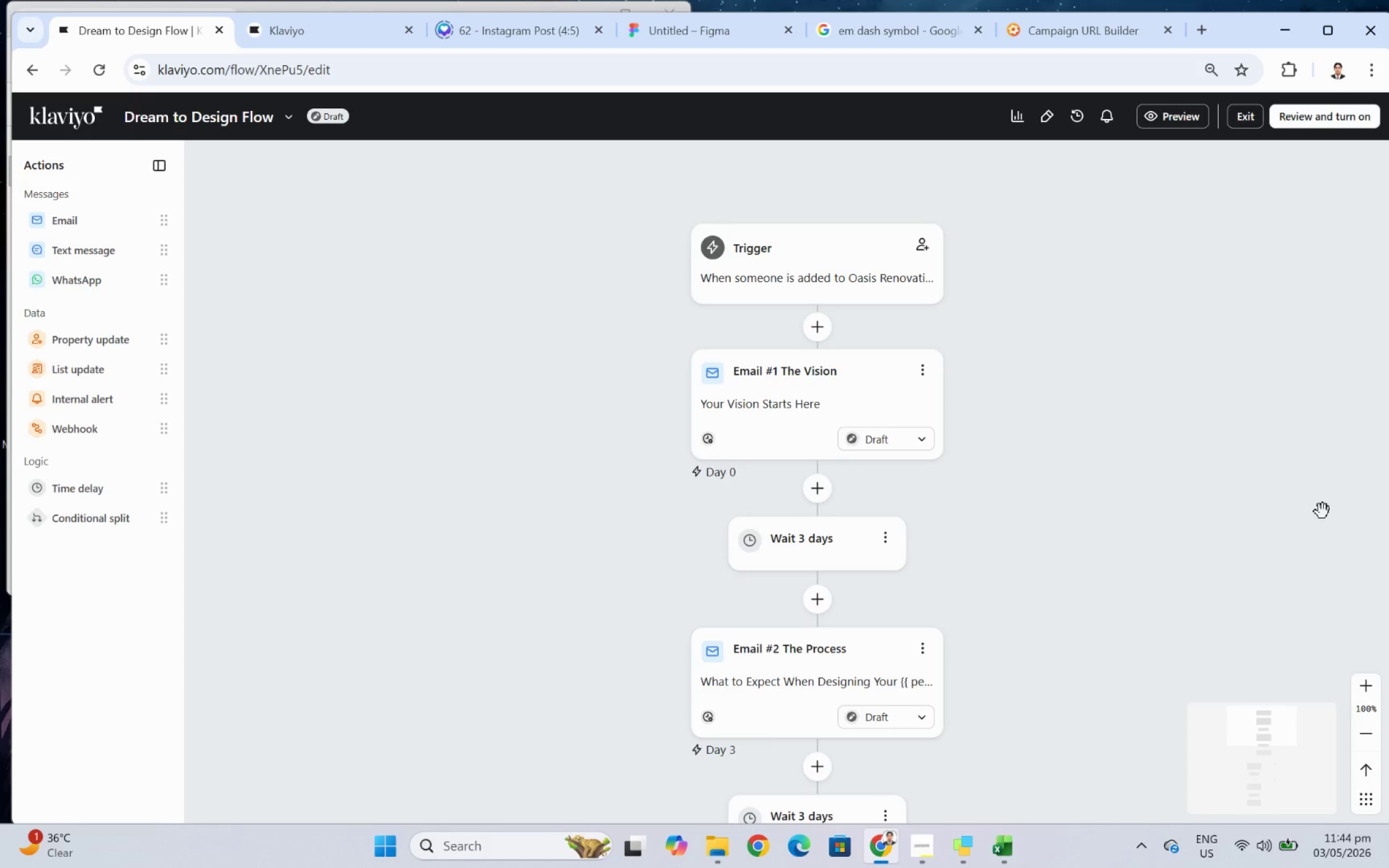 
key(F12)
 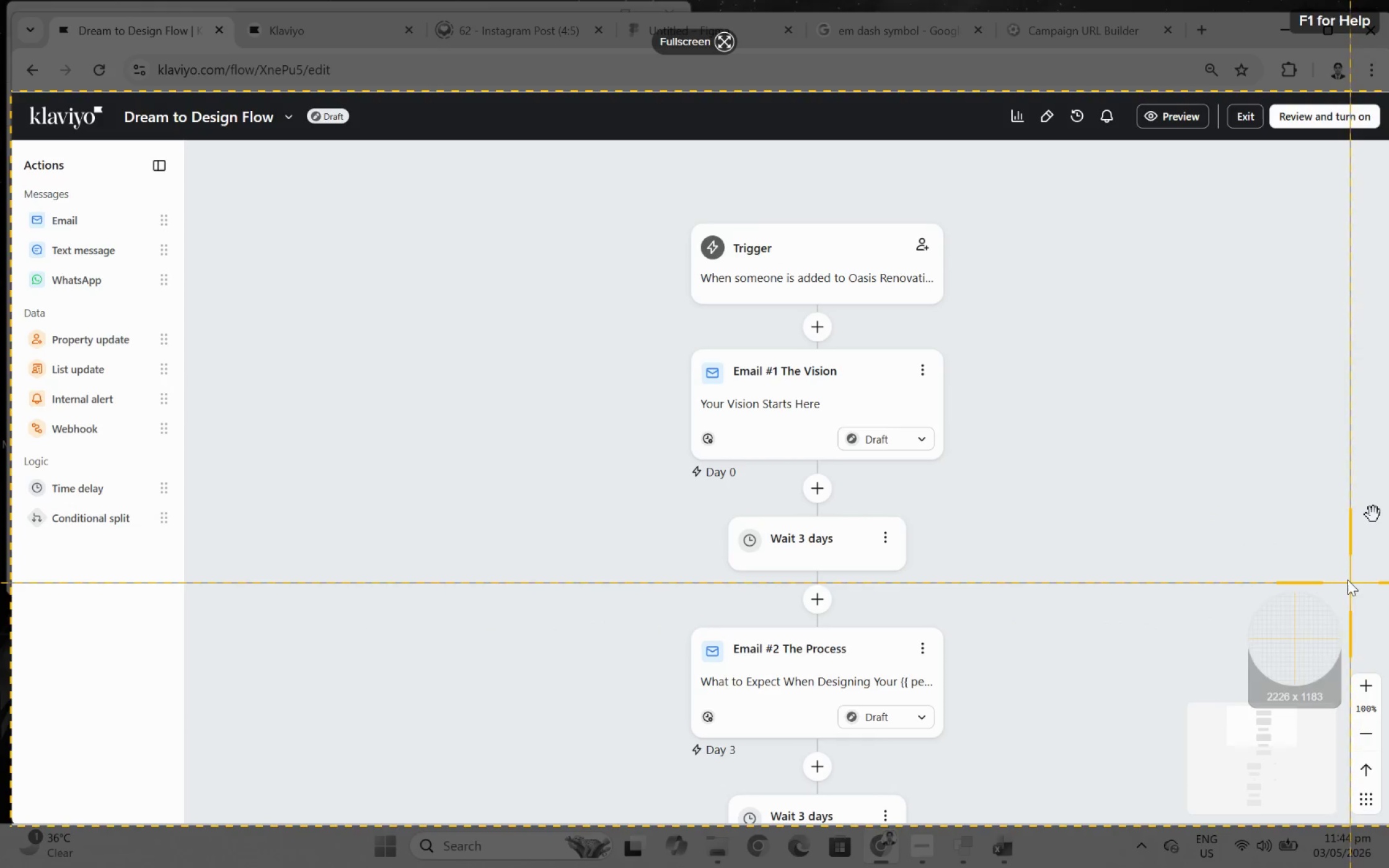 
left_click([1325, 535])
 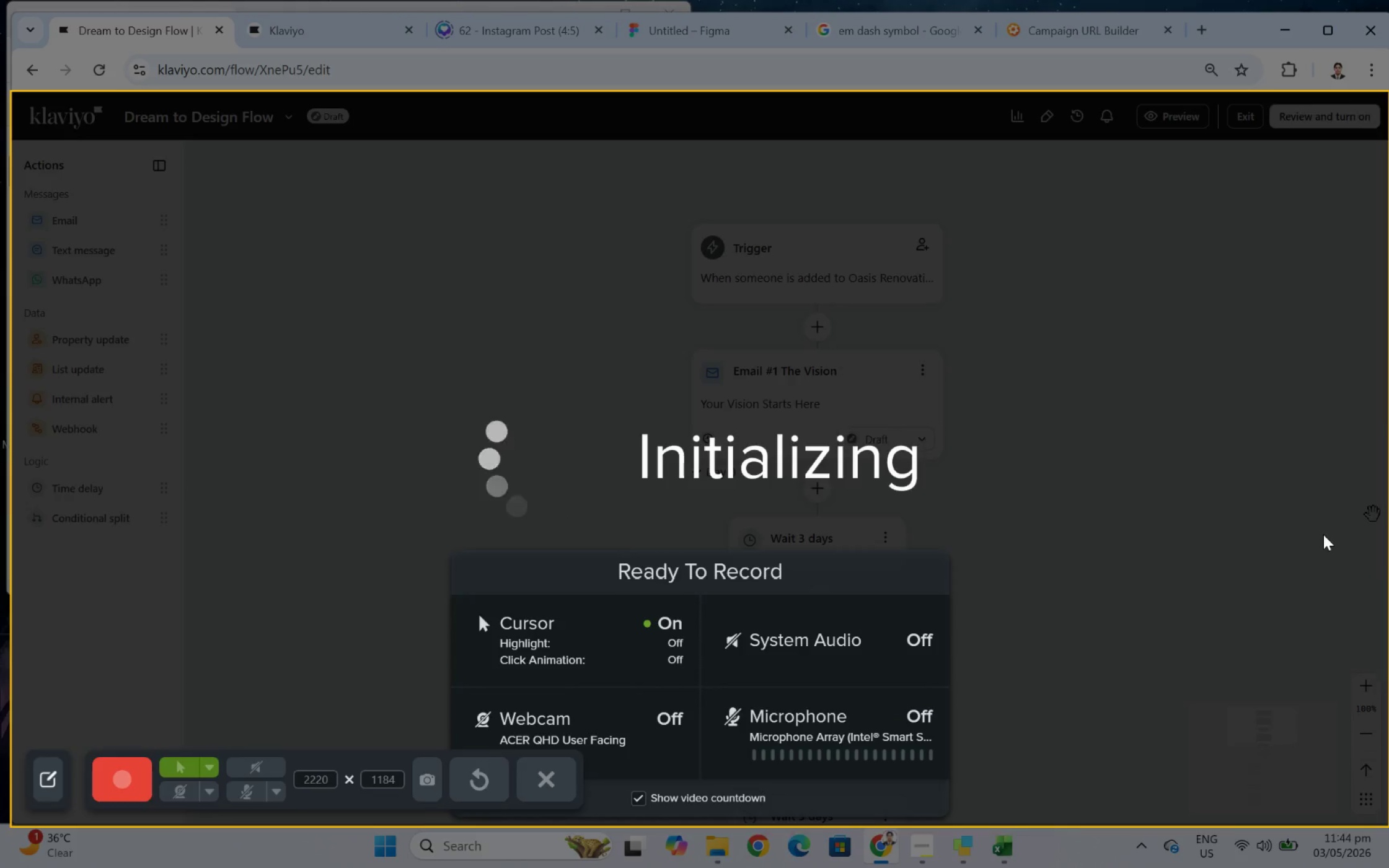 
wait(8.12)
 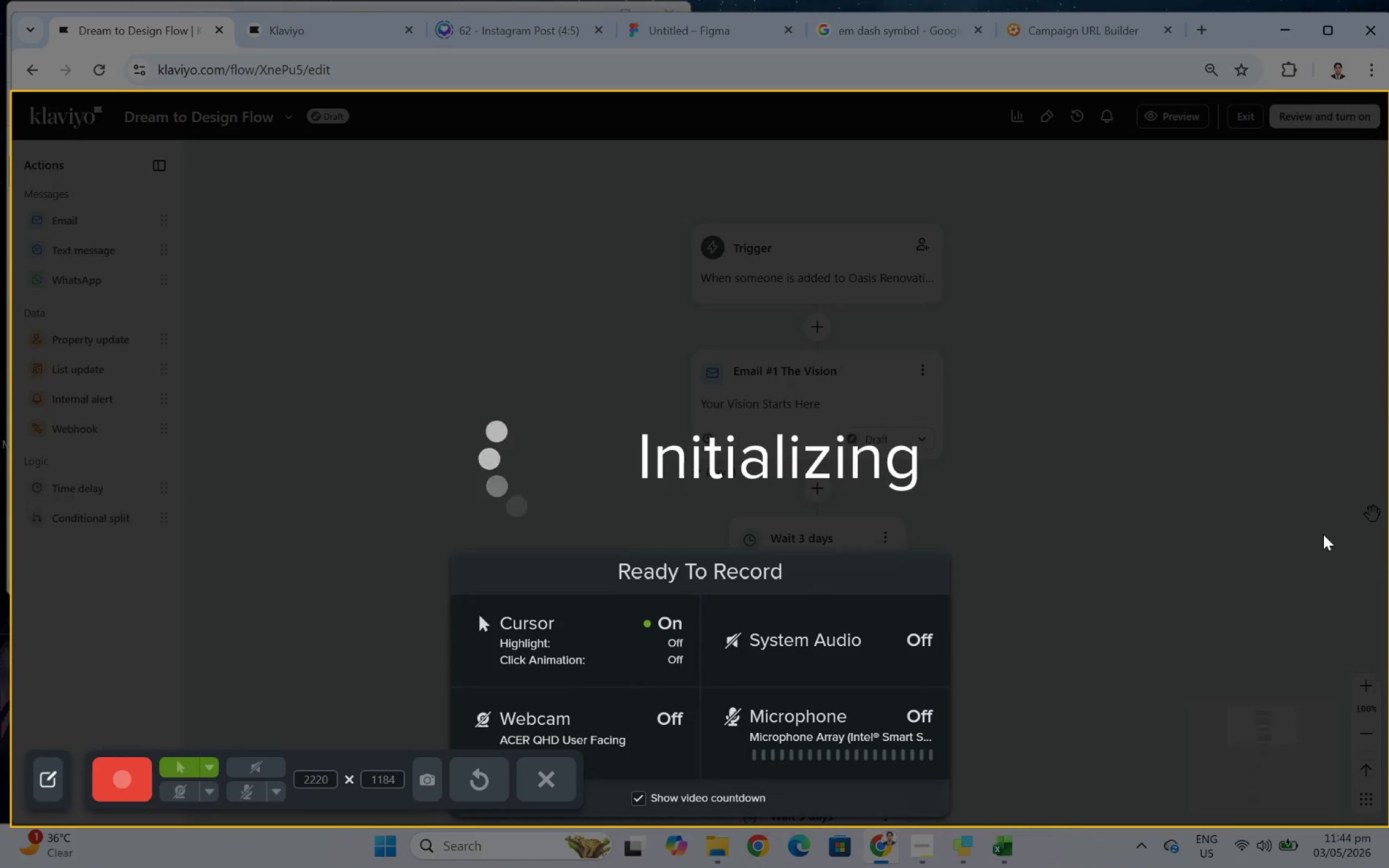 
left_click([110, 779])
 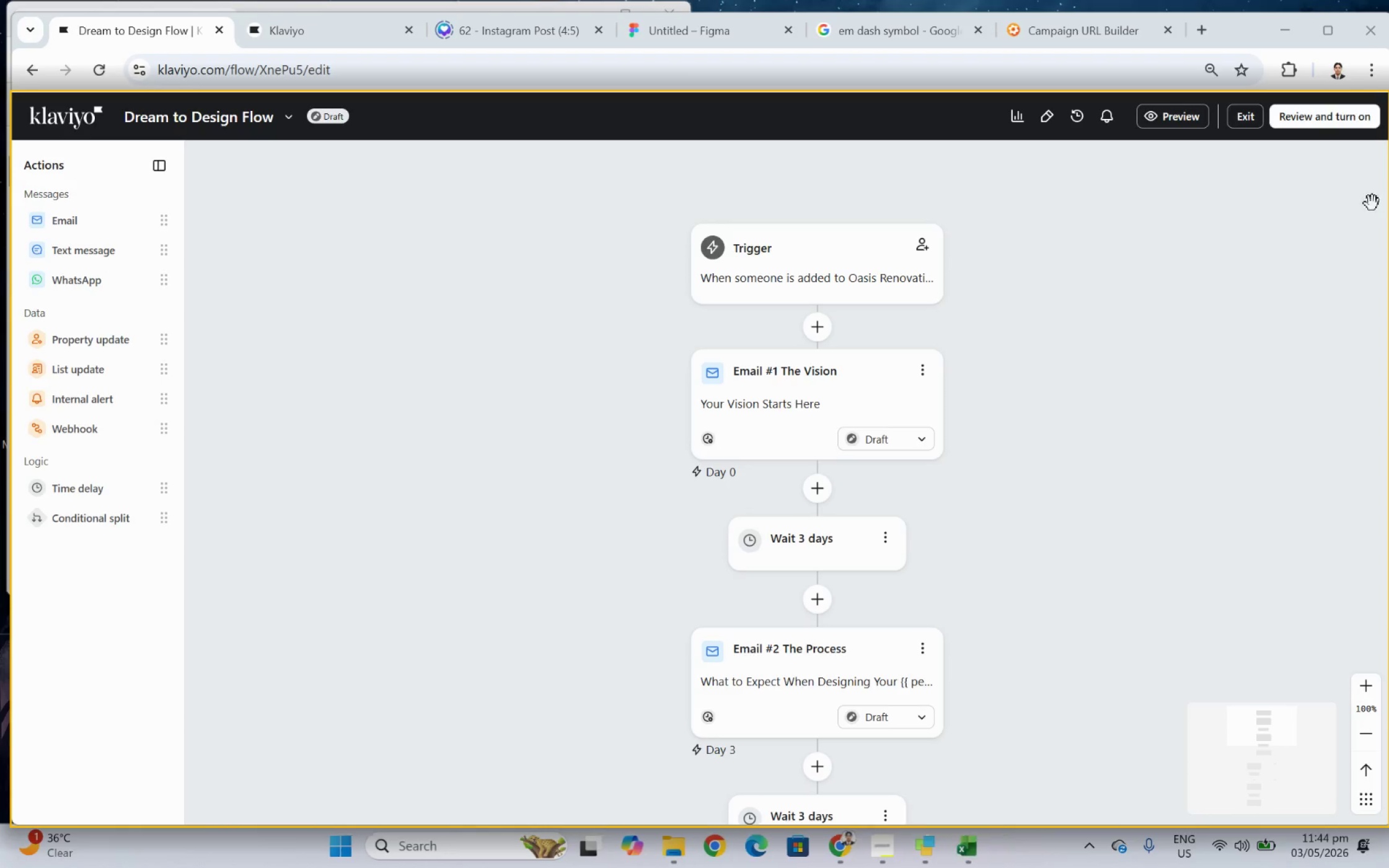 
left_click([829, 256])
 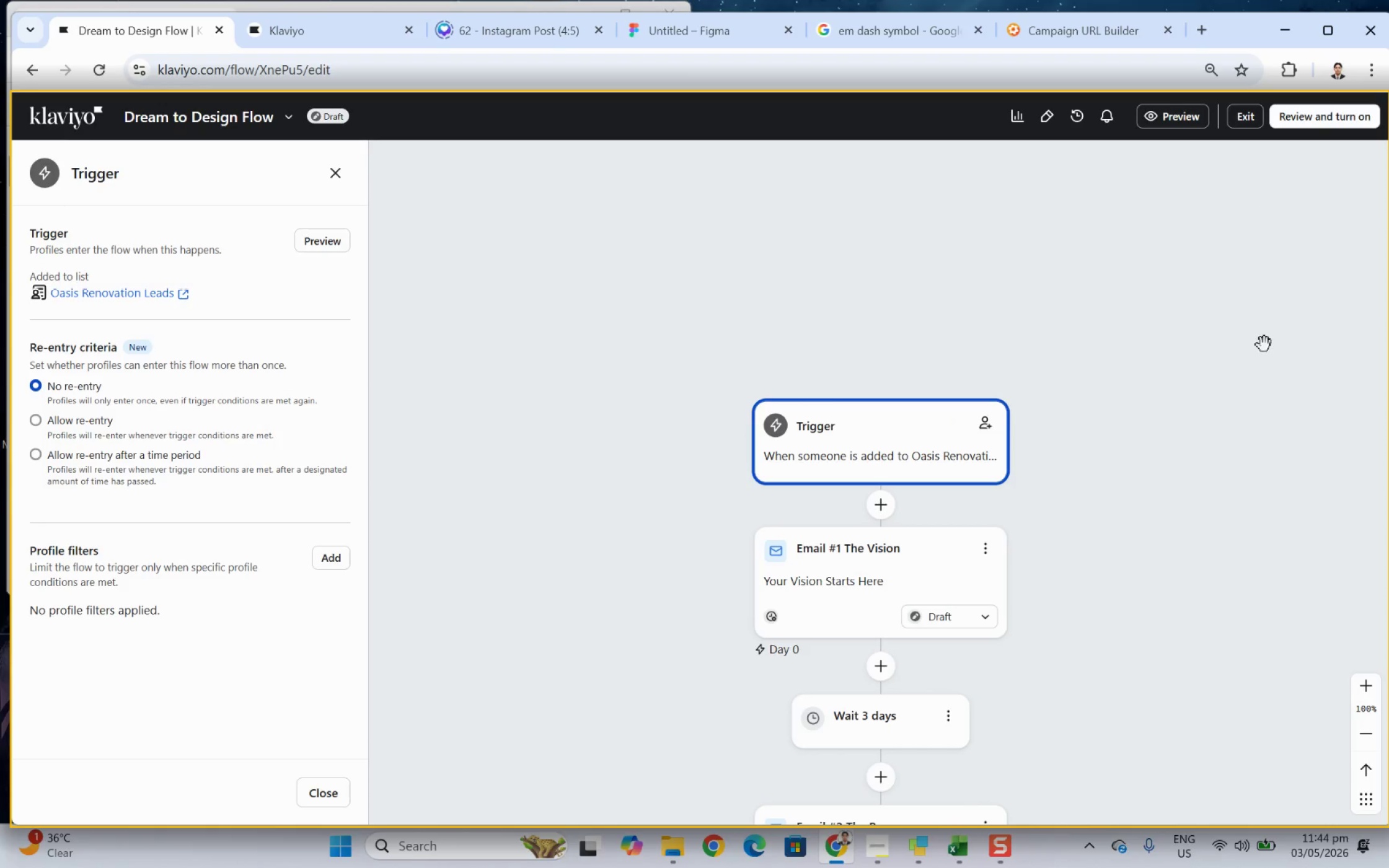 
scroll: coordinate [1253, 370], scroll_direction: down, amount: 5.0
 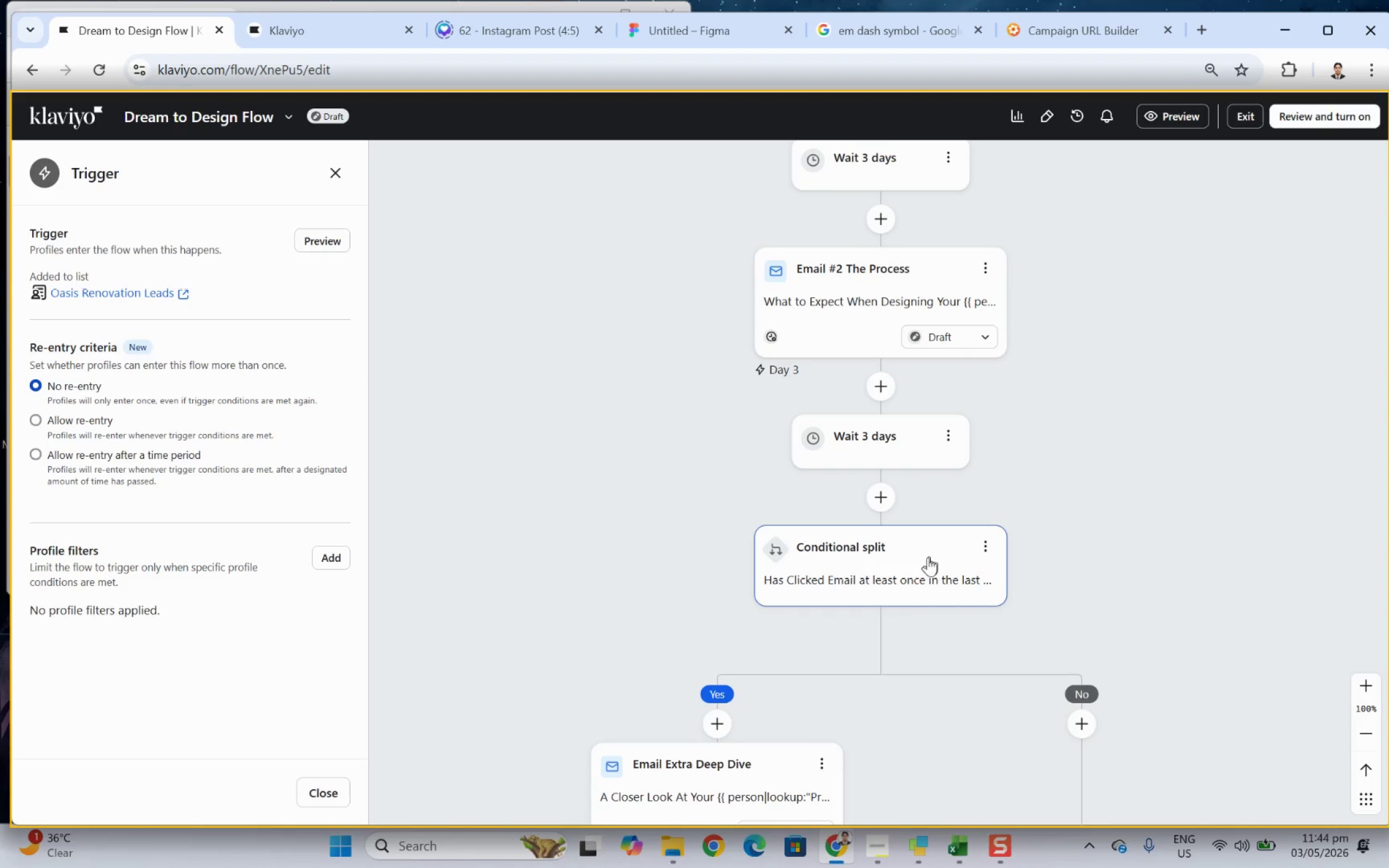 
left_click([915, 569])
 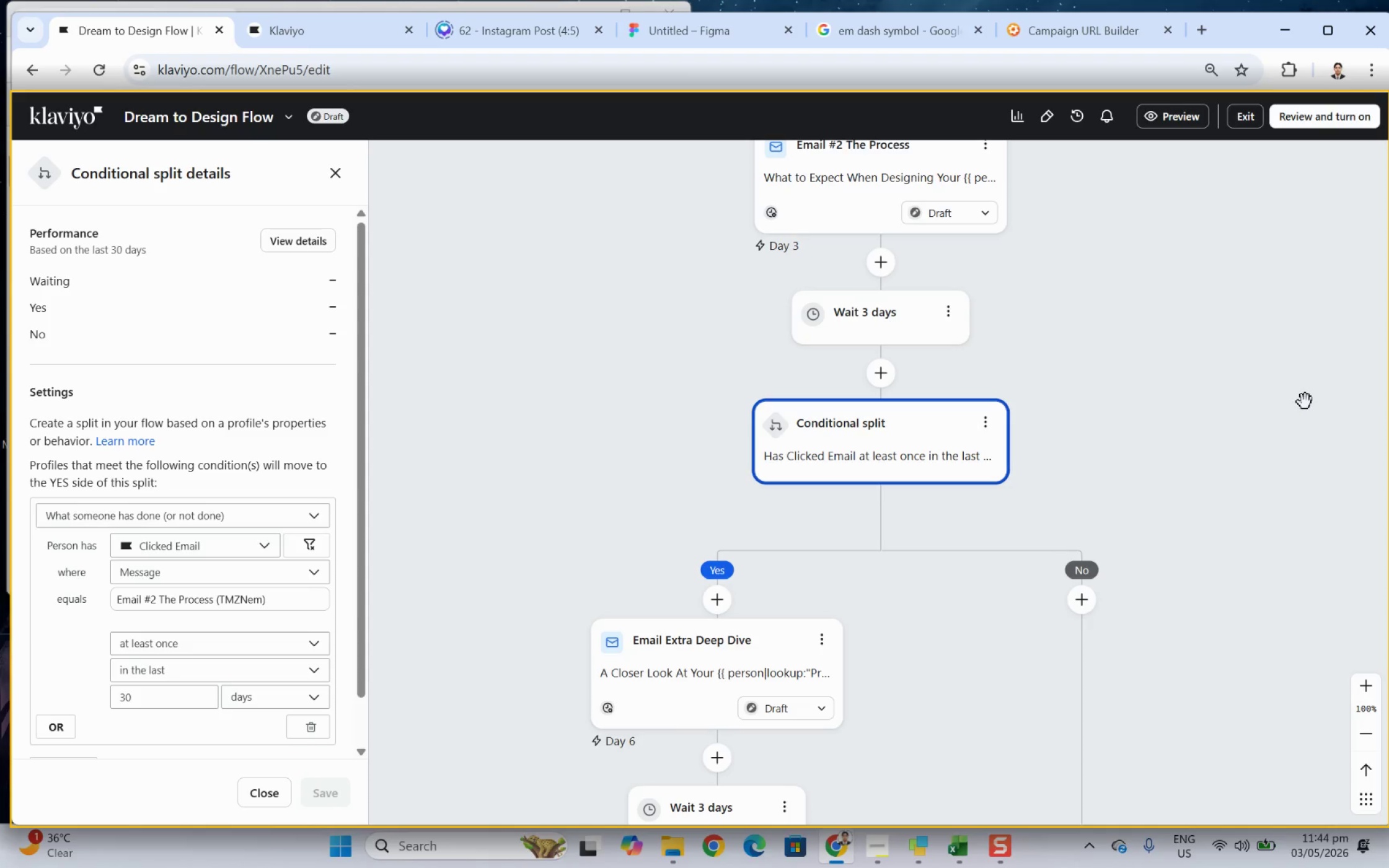 
scroll: coordinate [1305, 398], scroll_direction: up, amount: 1.0
 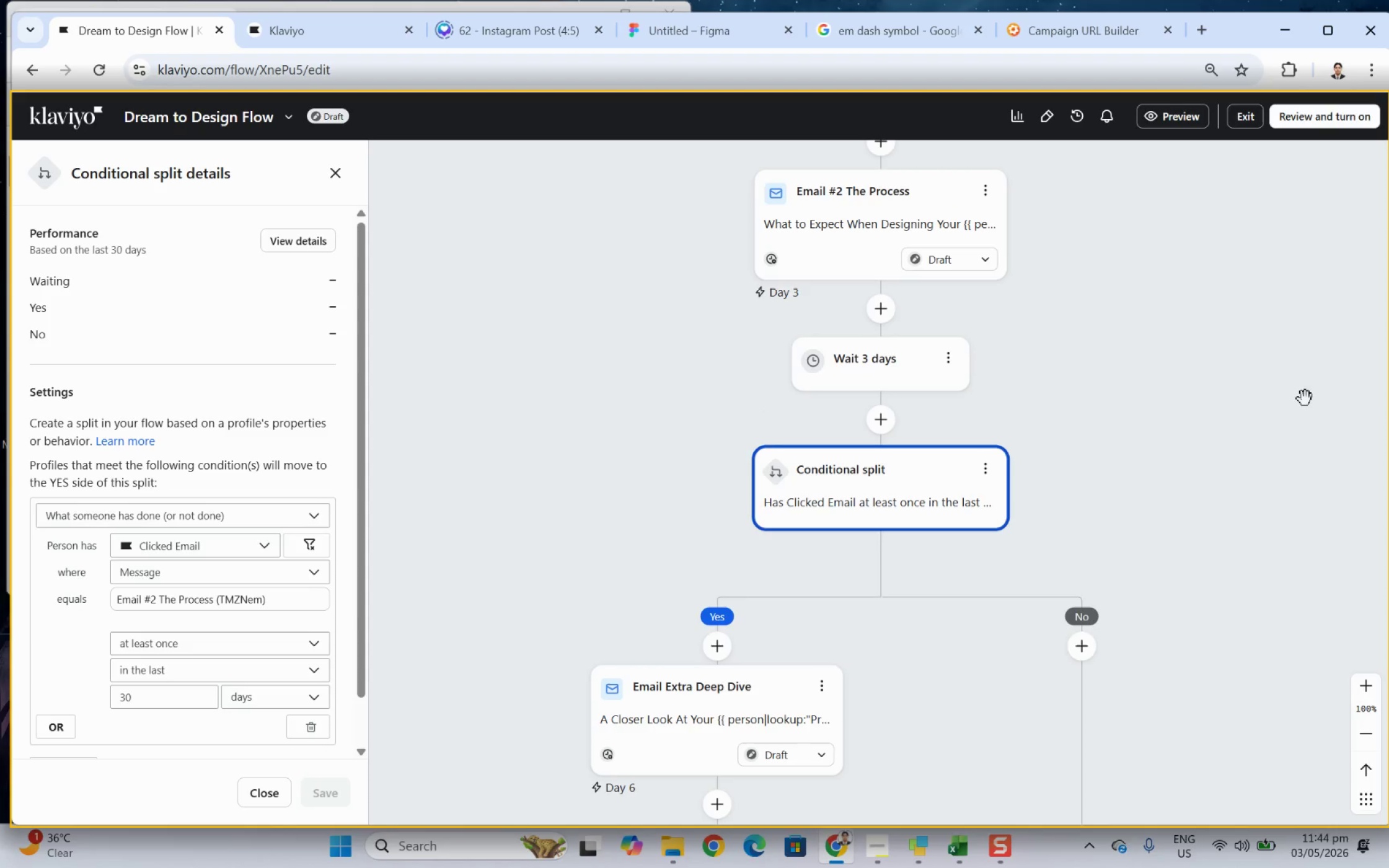 
scroll: coordinate [1305, 398], scroll_direction: down, amount: 5.0
 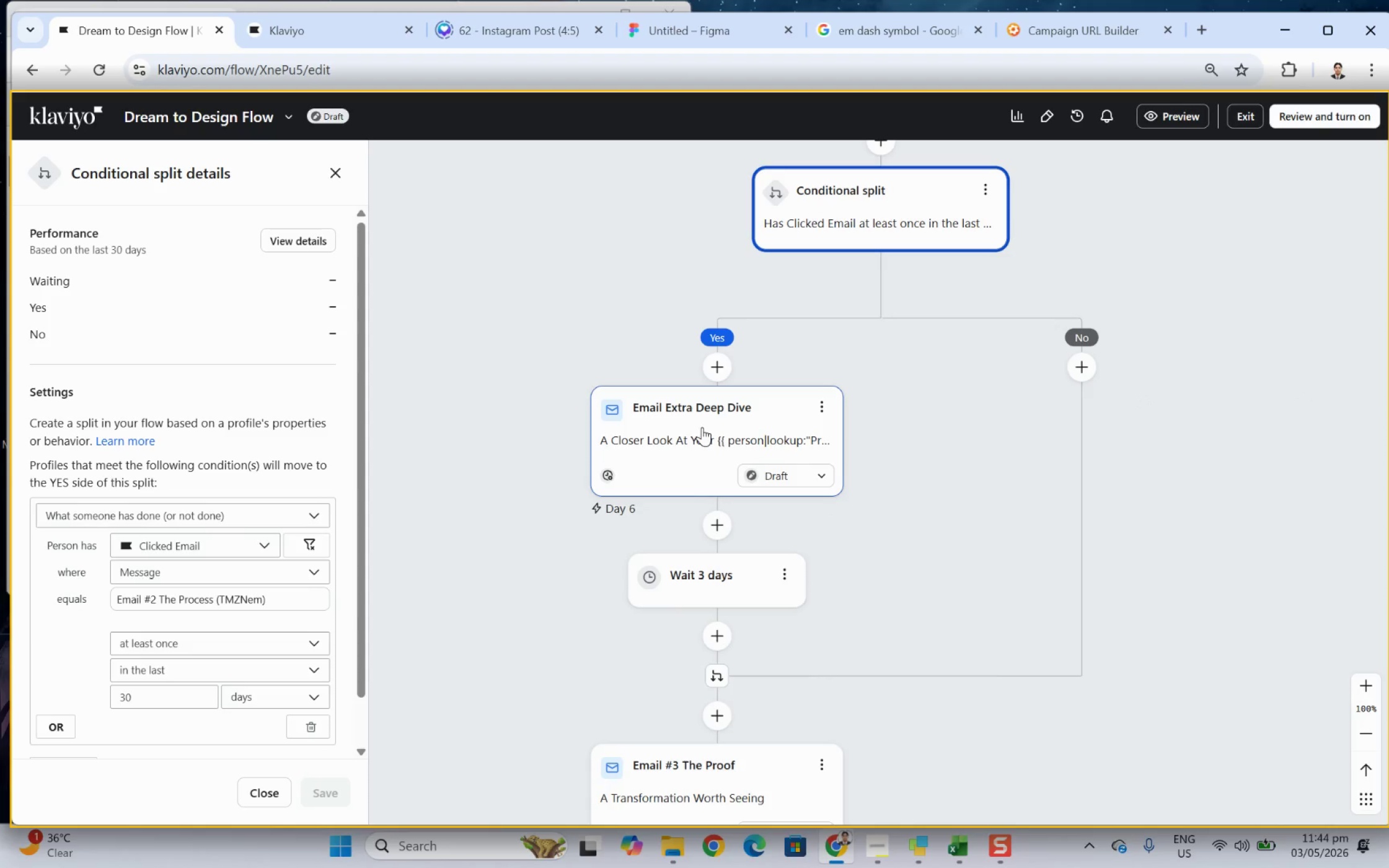 
left_click([702, 427])
 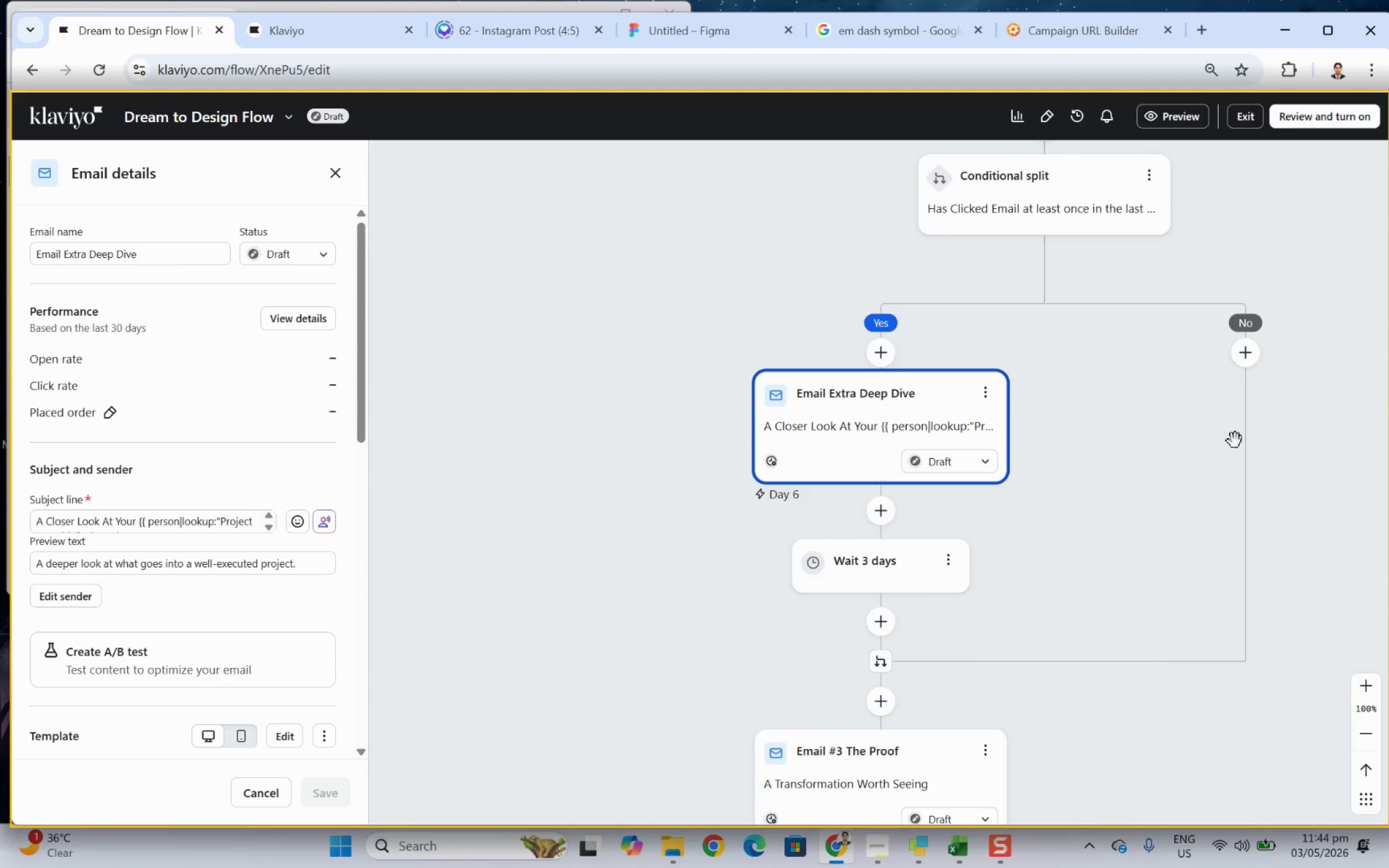 
left_click_drag(start_coordinate=[1224, 450], to_coordinate=[1138, 460])
 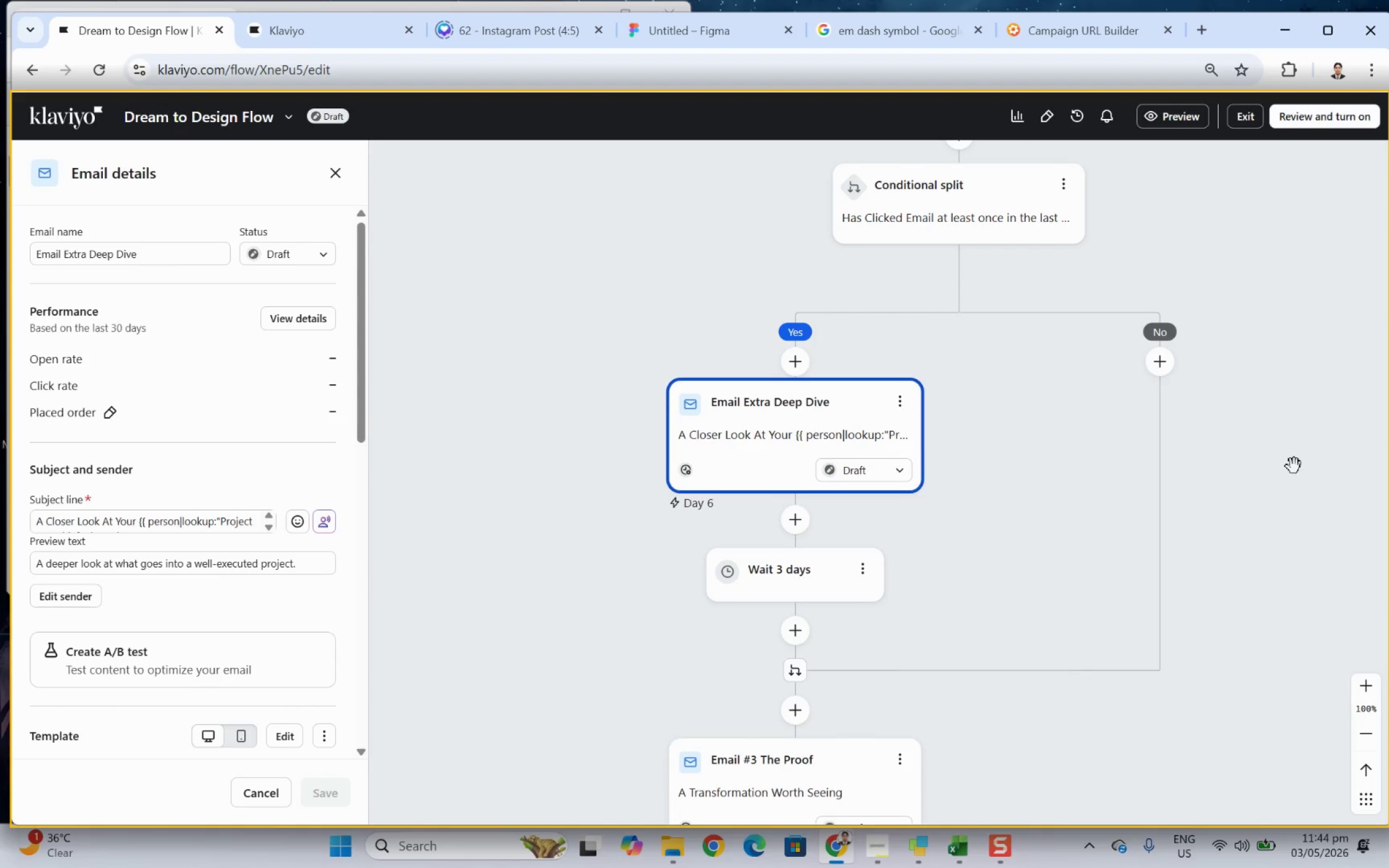 
scroll: coordinate [1294, 467], scroll_direction: down, amount: 5.0
 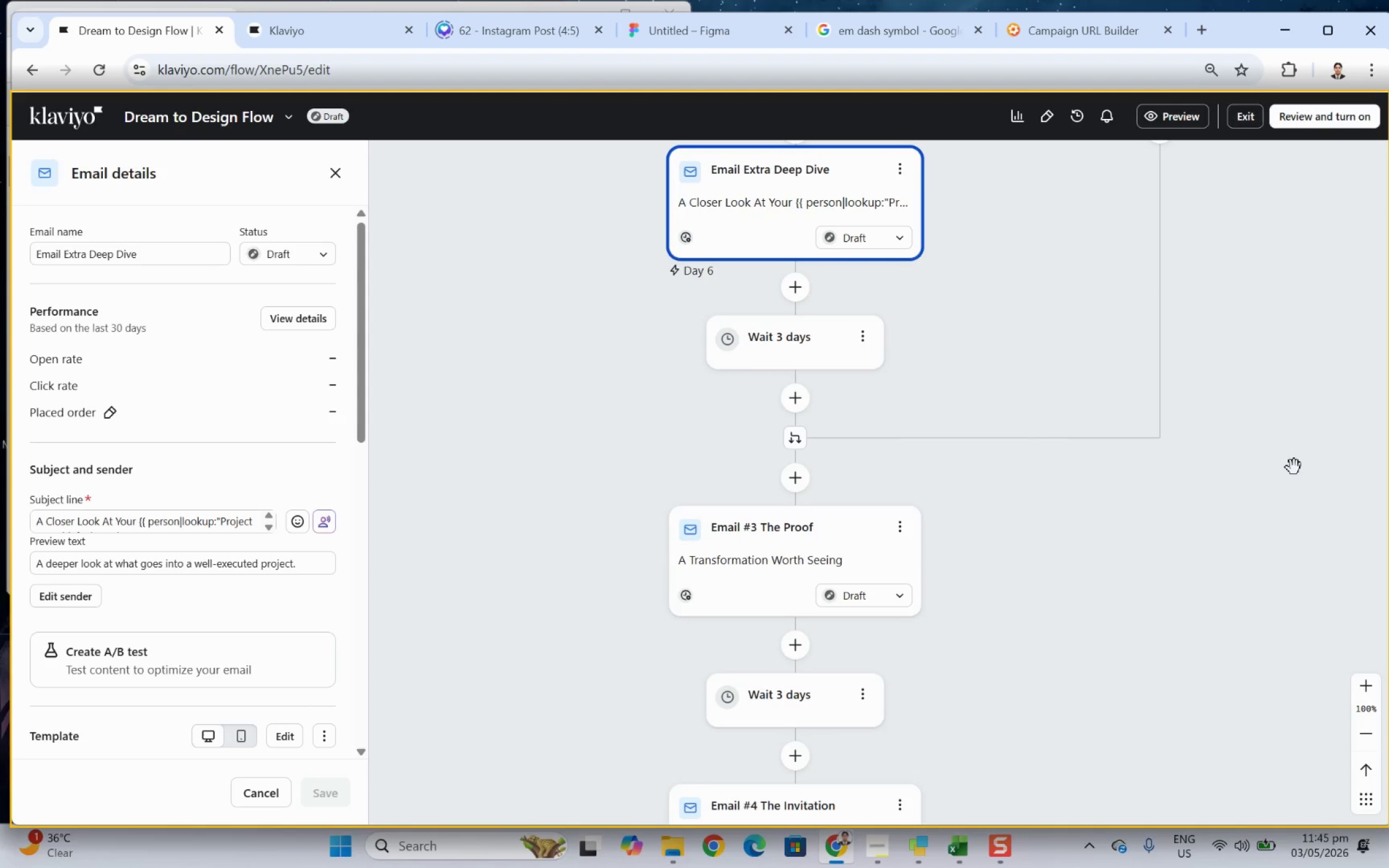 
scroll: coordinate [1268, 471], scroll_direction: down, amount: 4.0
 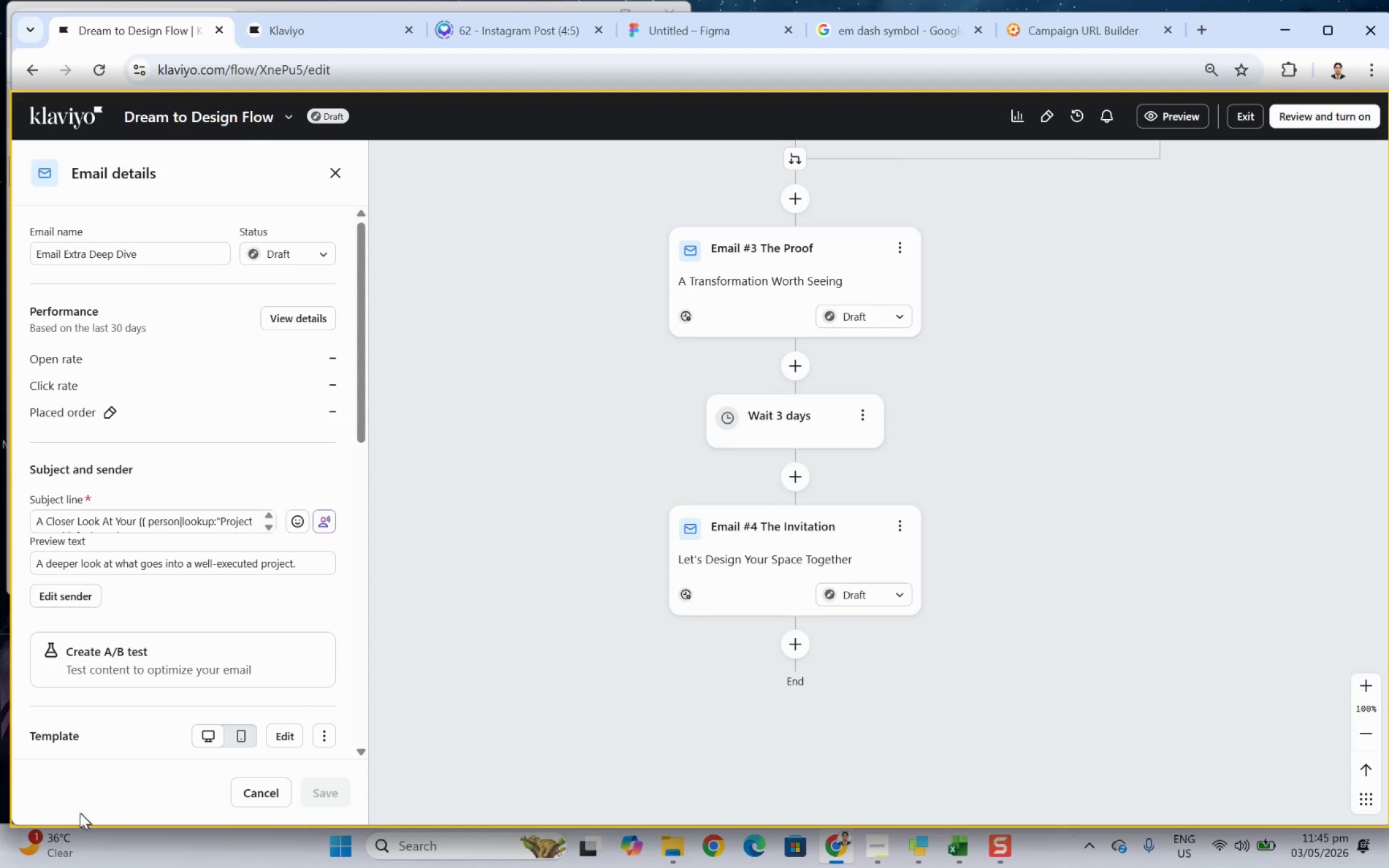 
left_click([68, 795])
 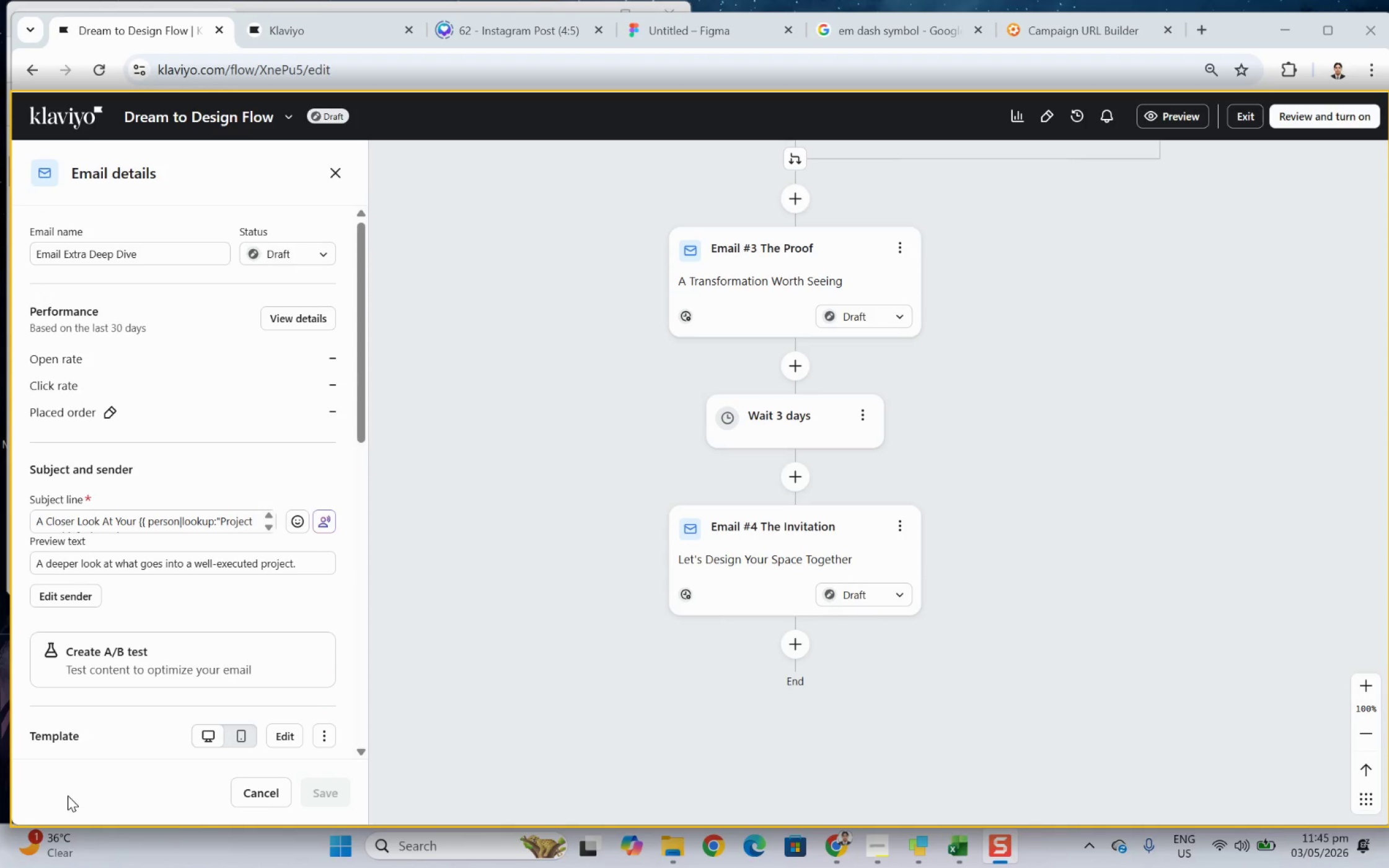 
left_click([143, 779])
 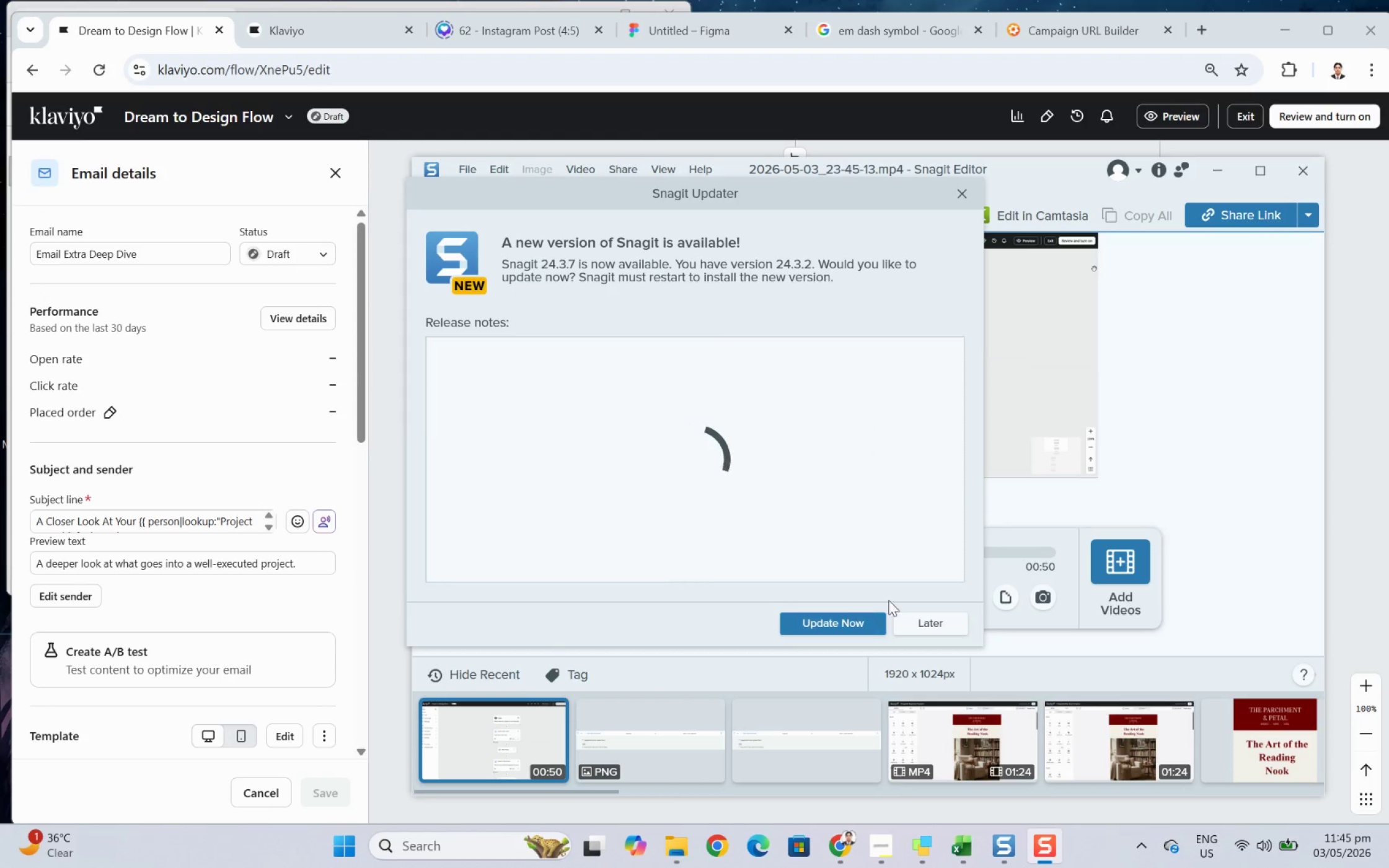 
wait(5.69)
 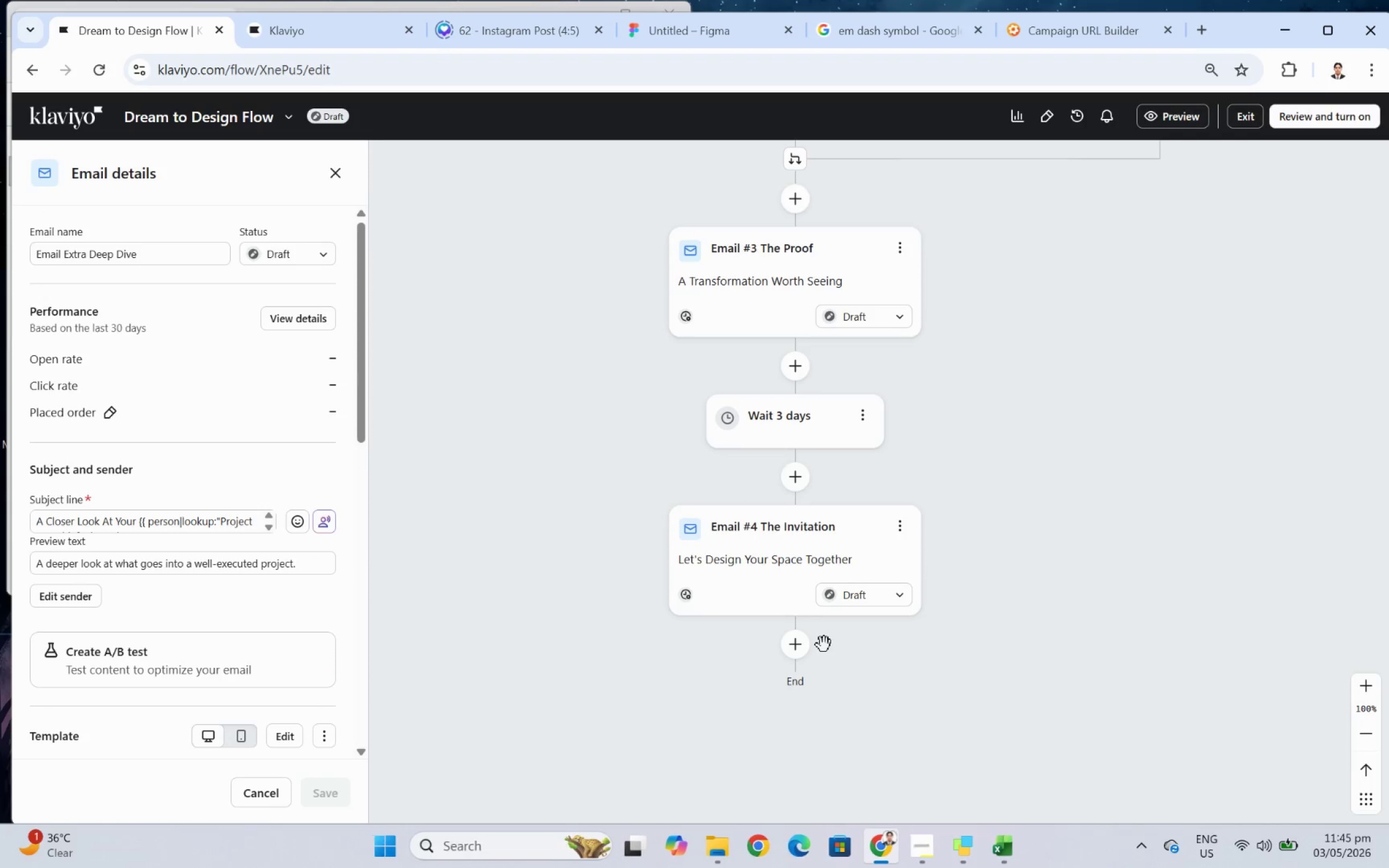 
left_click([944, 623])
 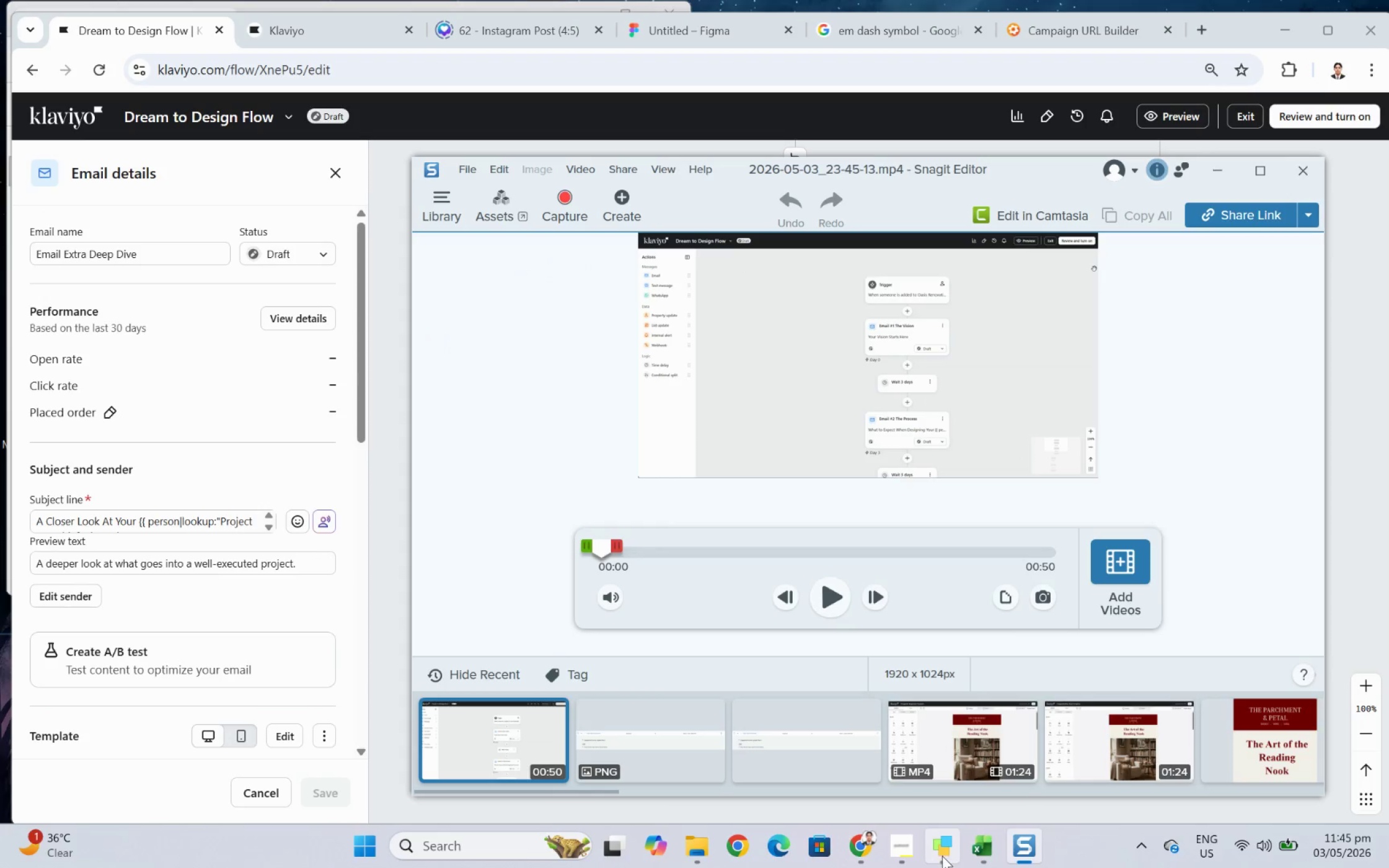 
left_click([903, 852])